 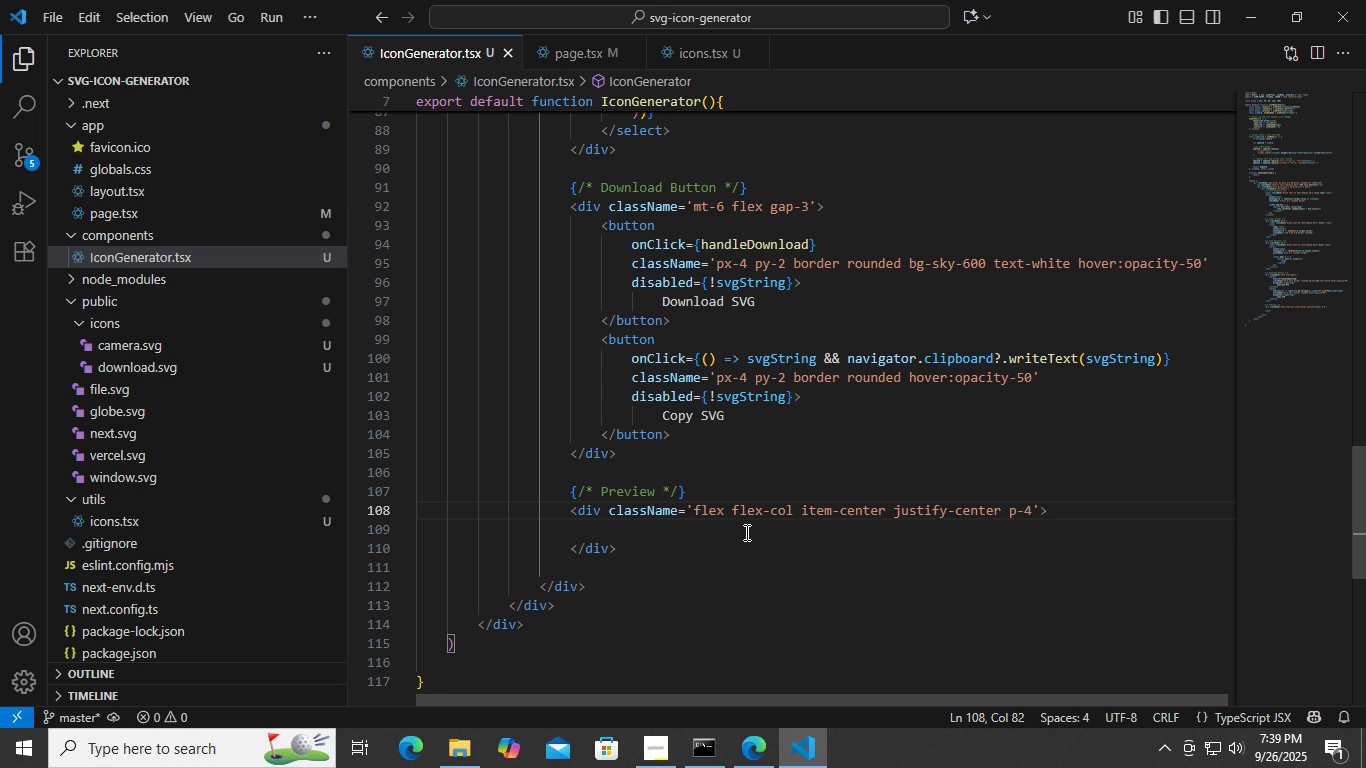 
key(ArrowRight)
 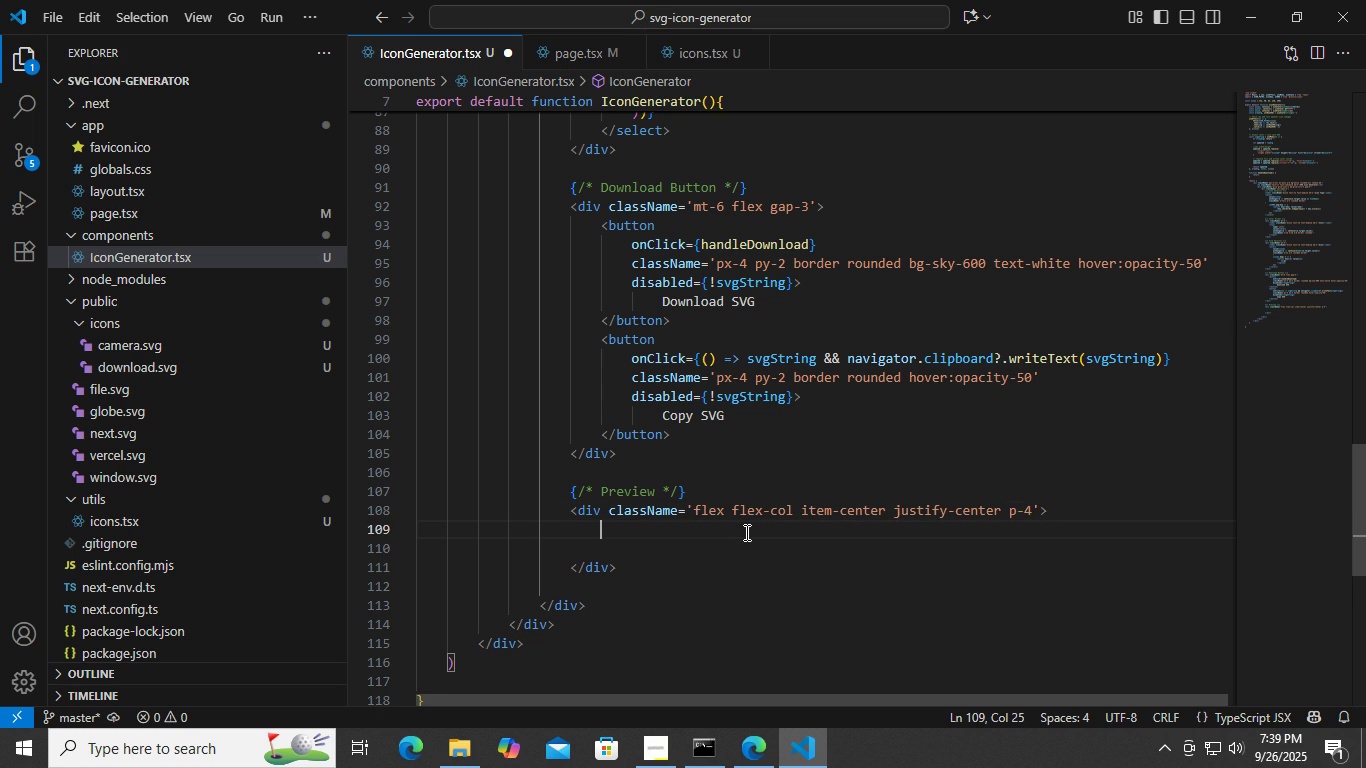 
key(Enter)
 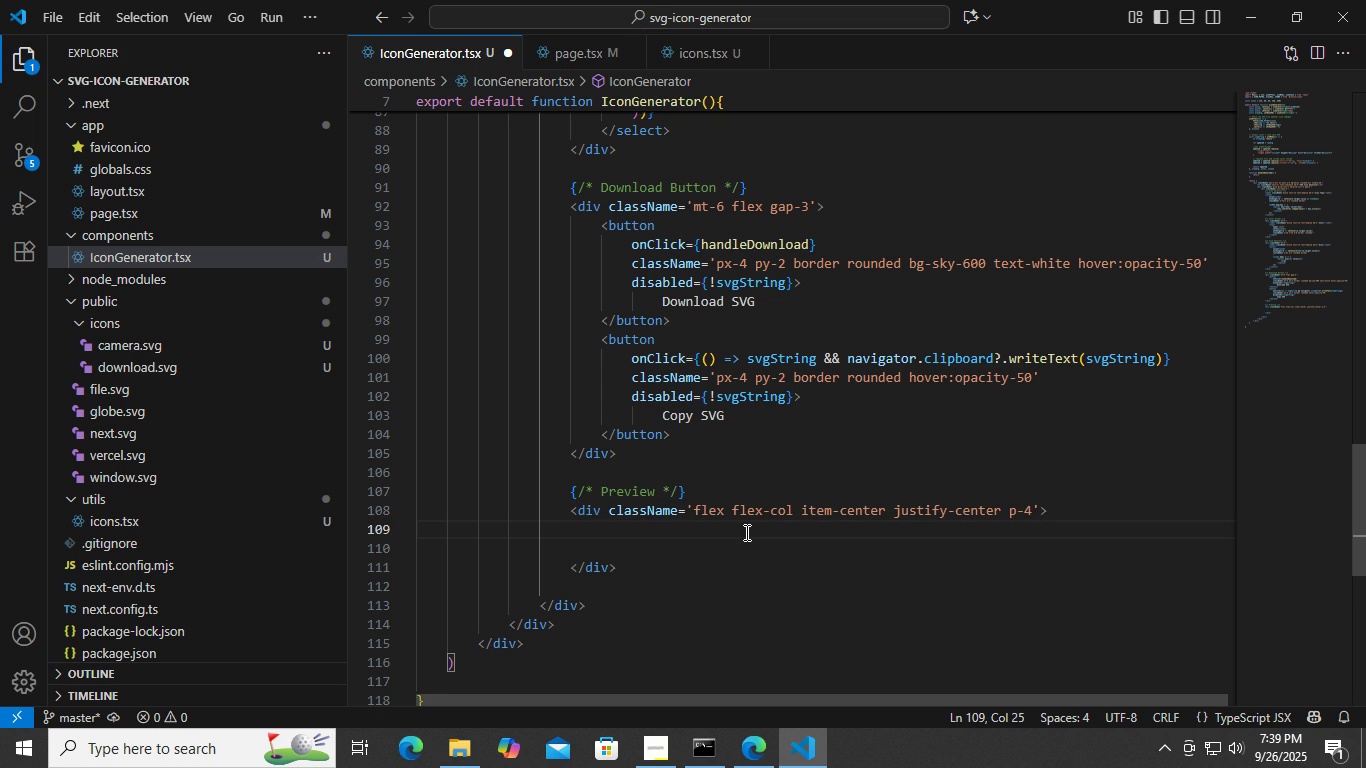 
key(Backspace)
 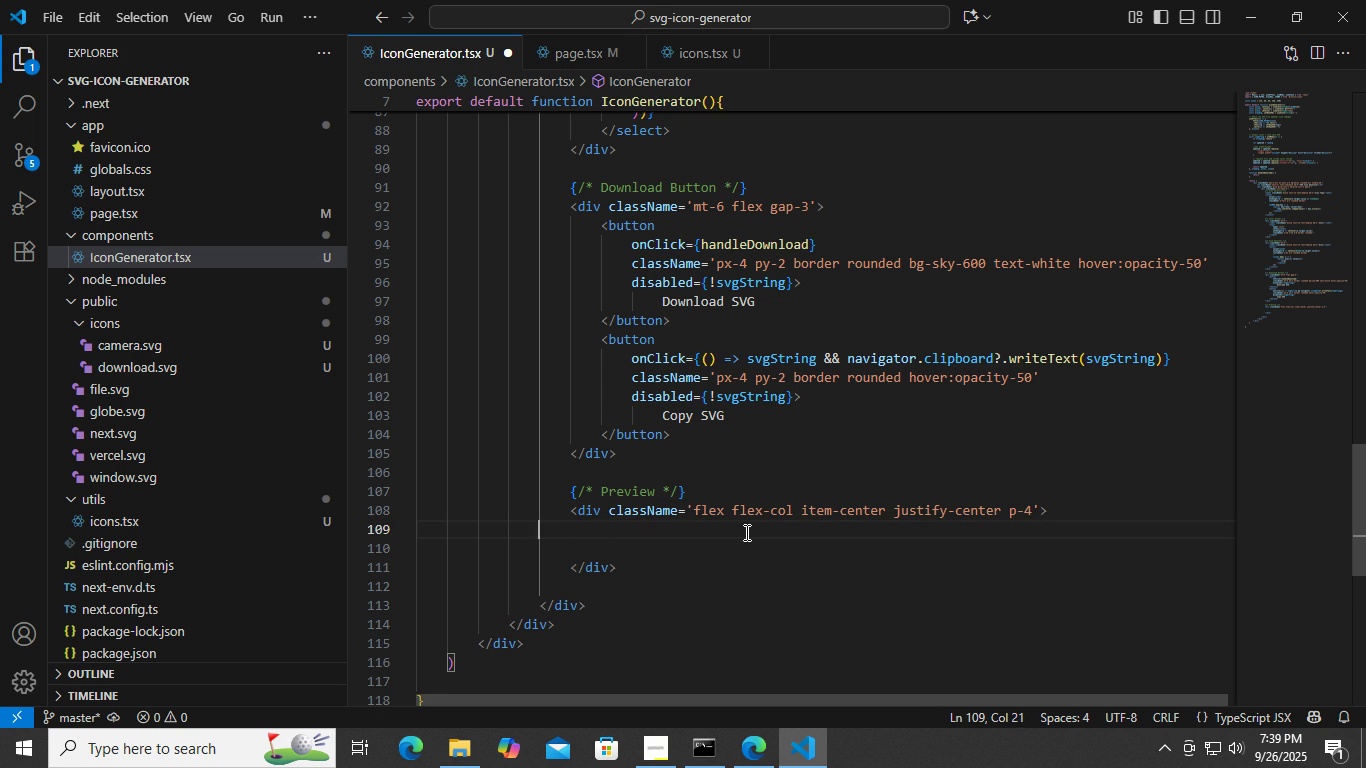 
key(Backspace)
 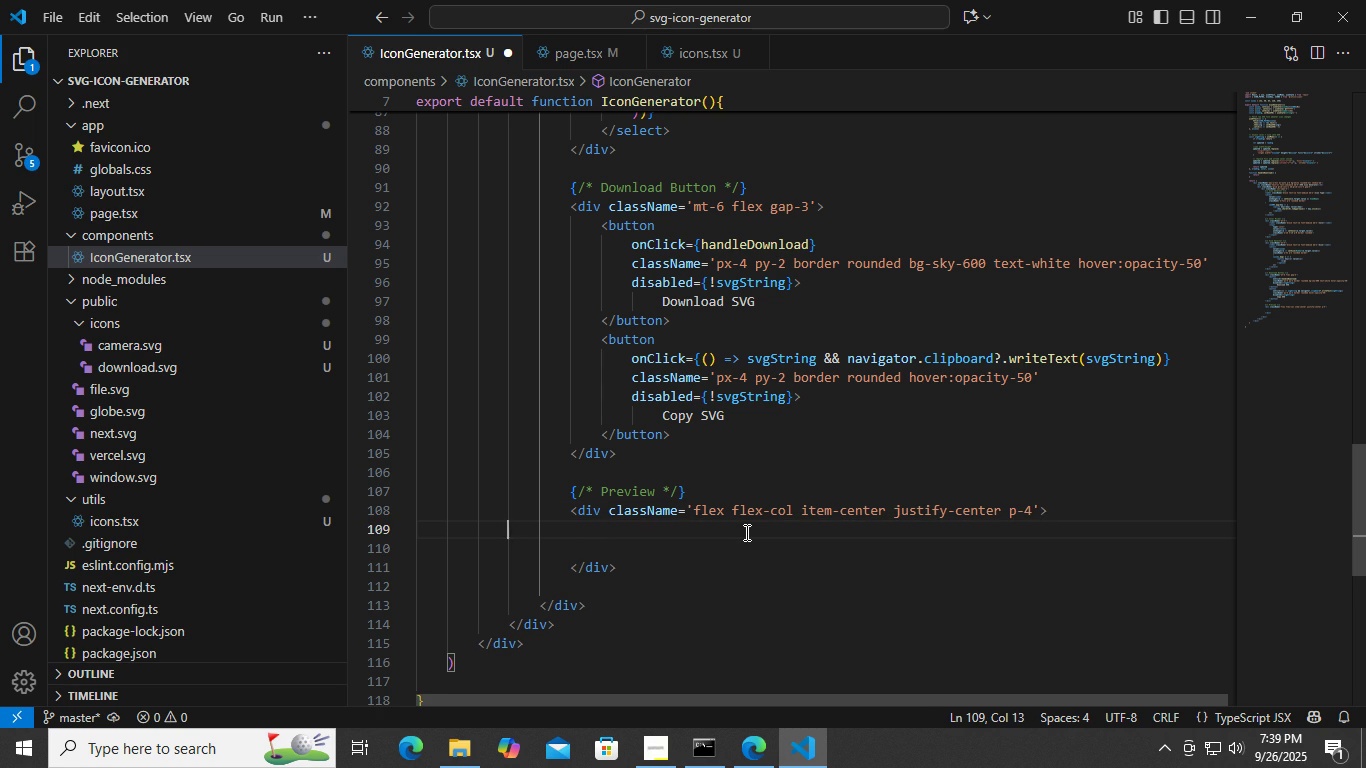 
key(Backspace)
 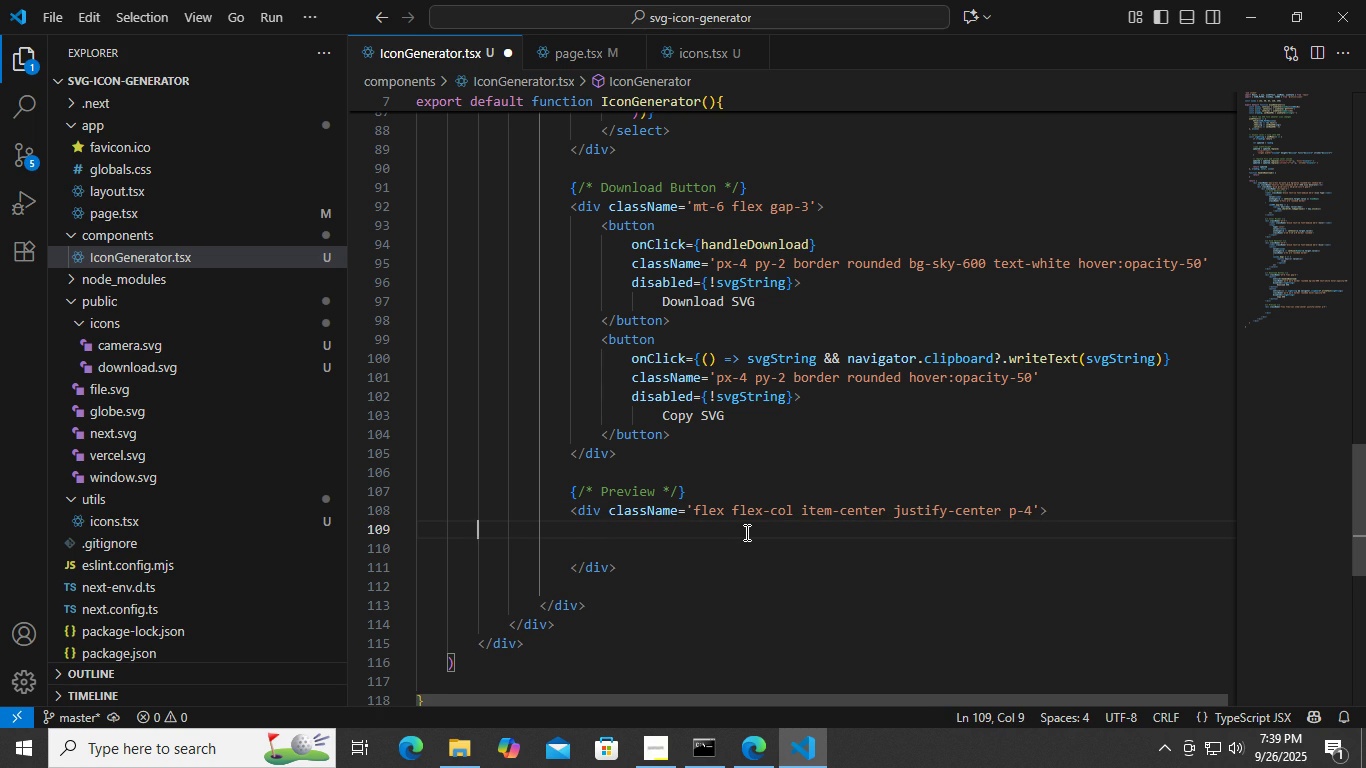 
key(Backspace)
 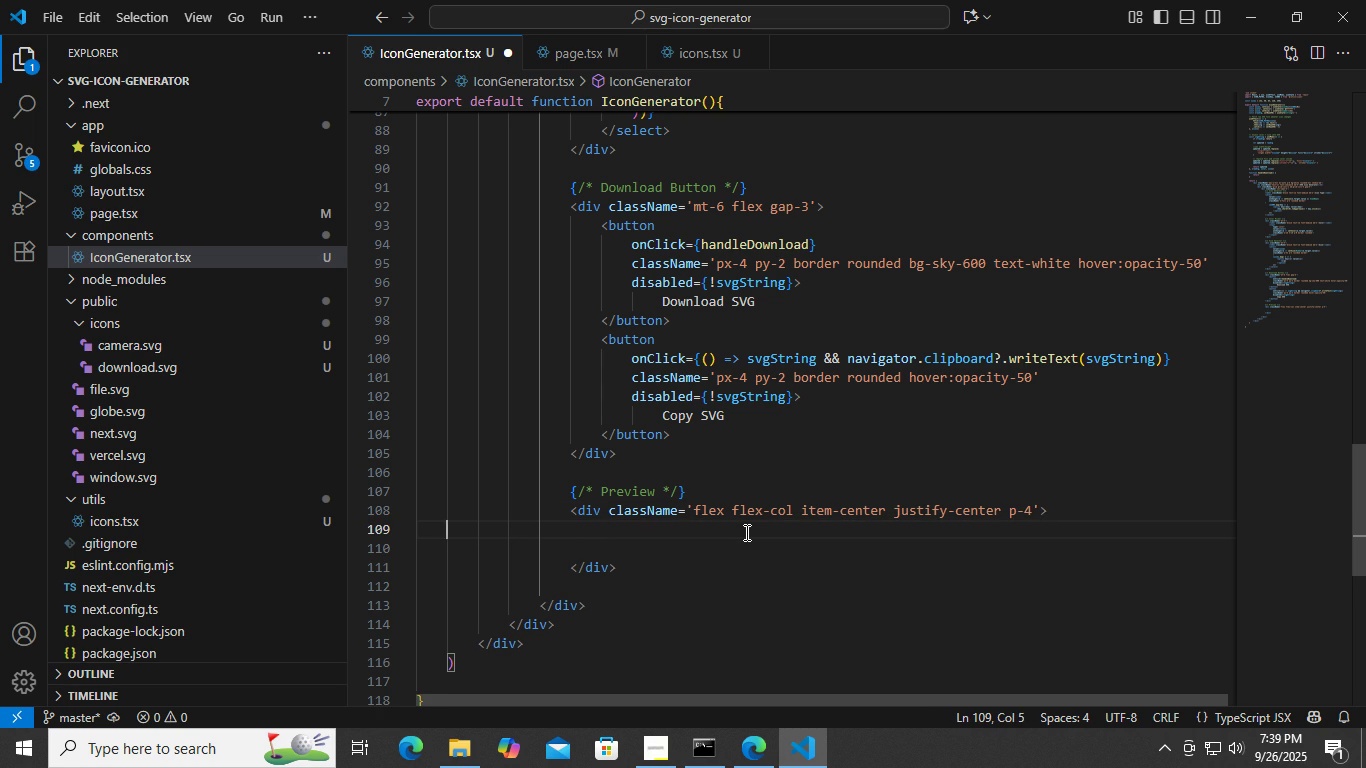 
key(Backspace)
 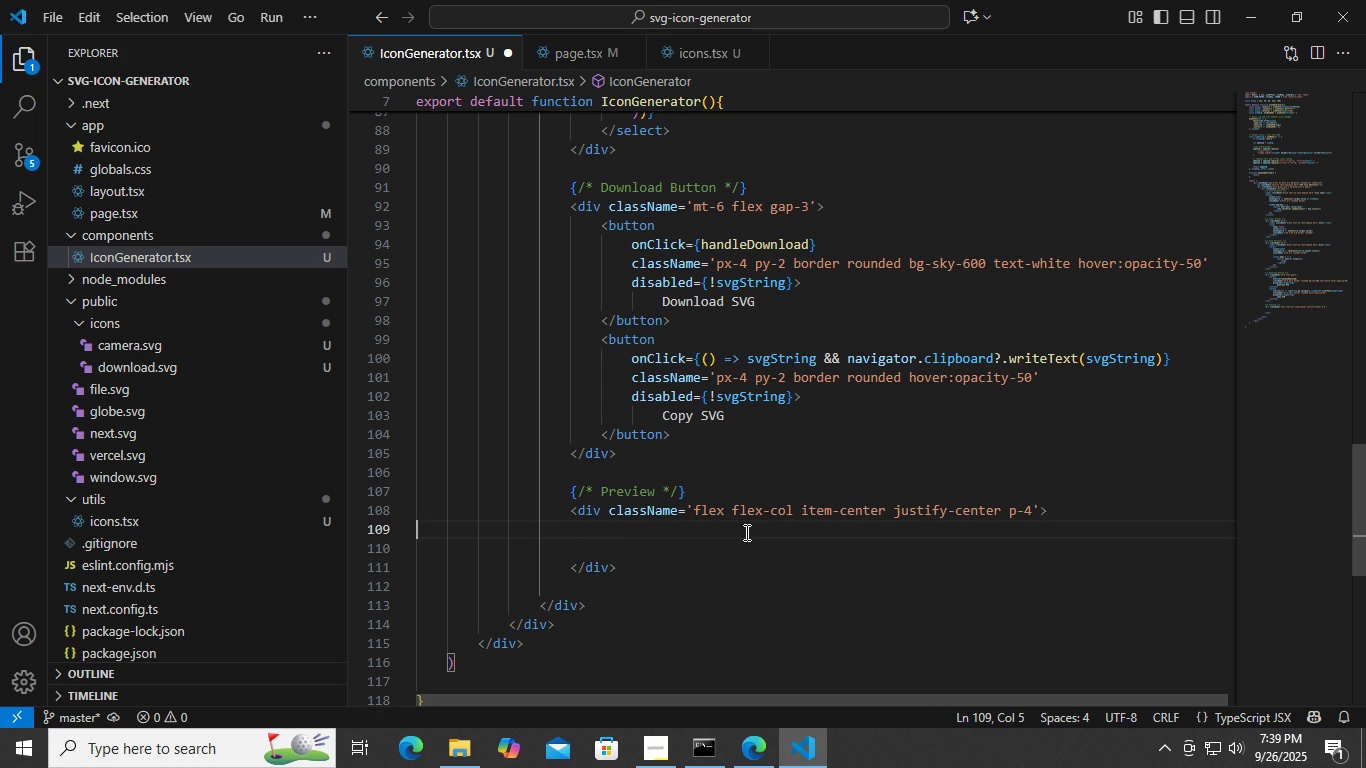 
key(Backspace)
 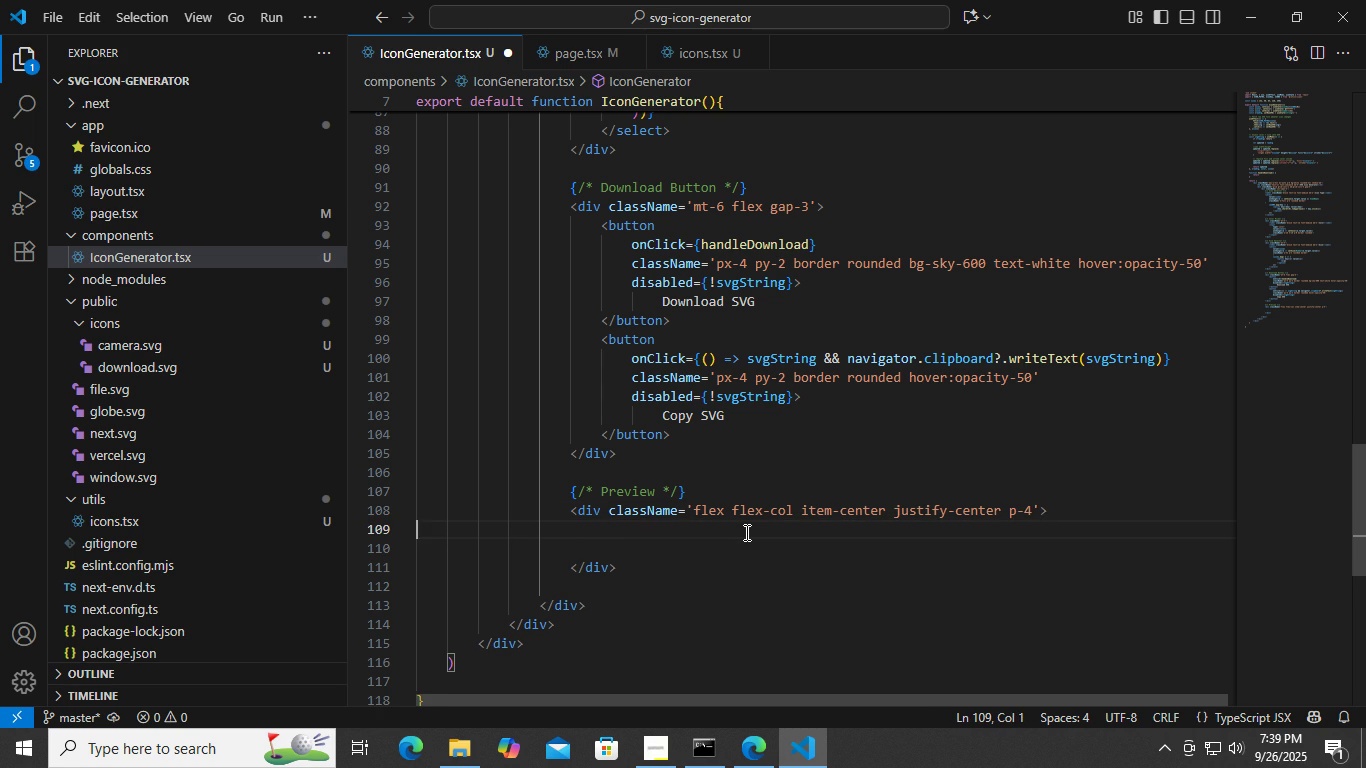 
key(Backspace)
 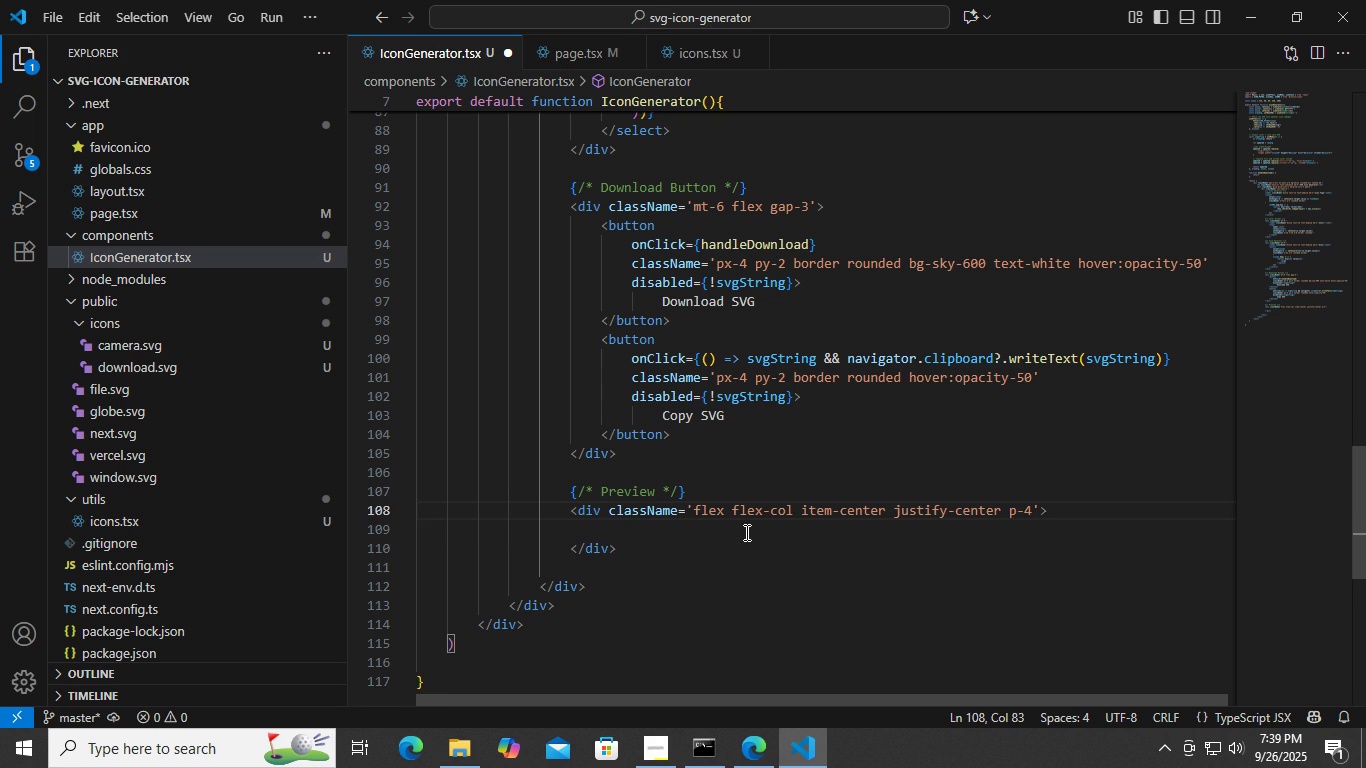 
key(ArrowDown)
 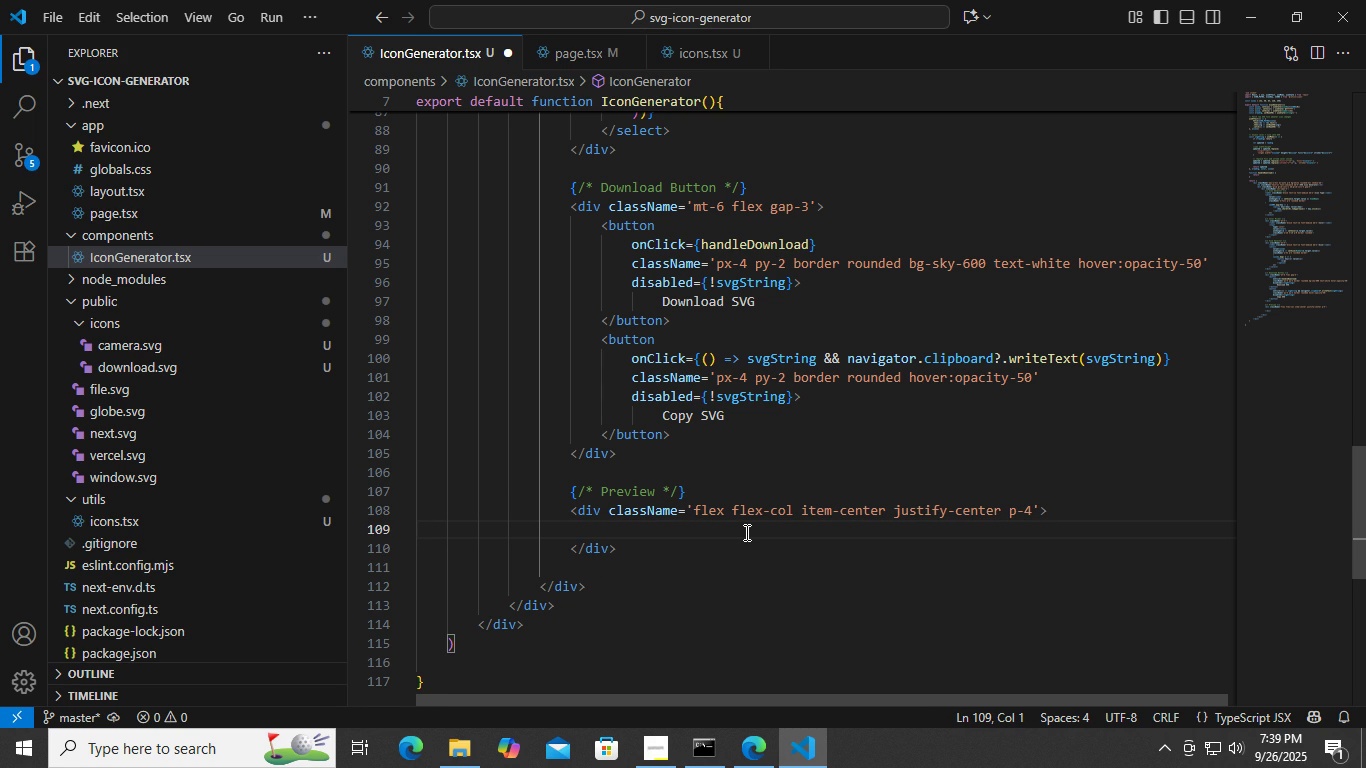 
key(Tab)
 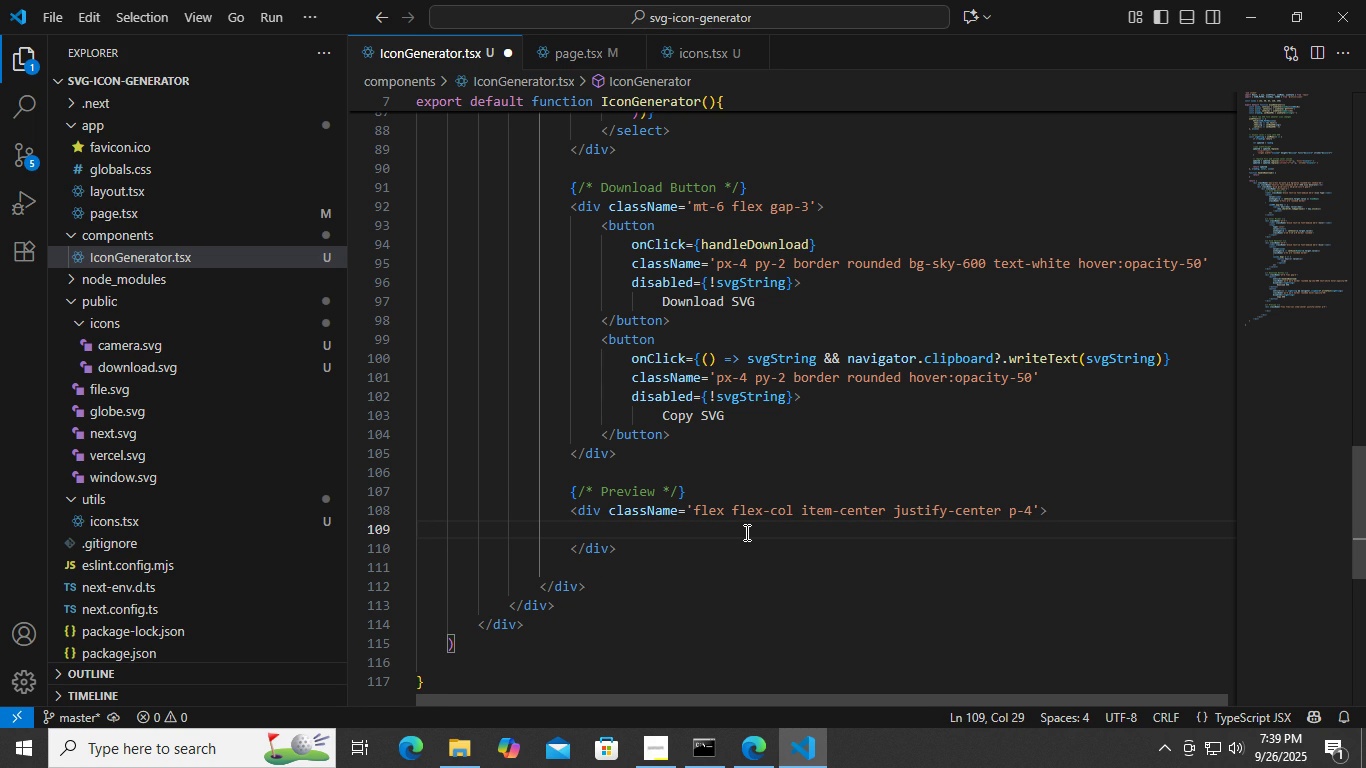 
key(Backspace)